 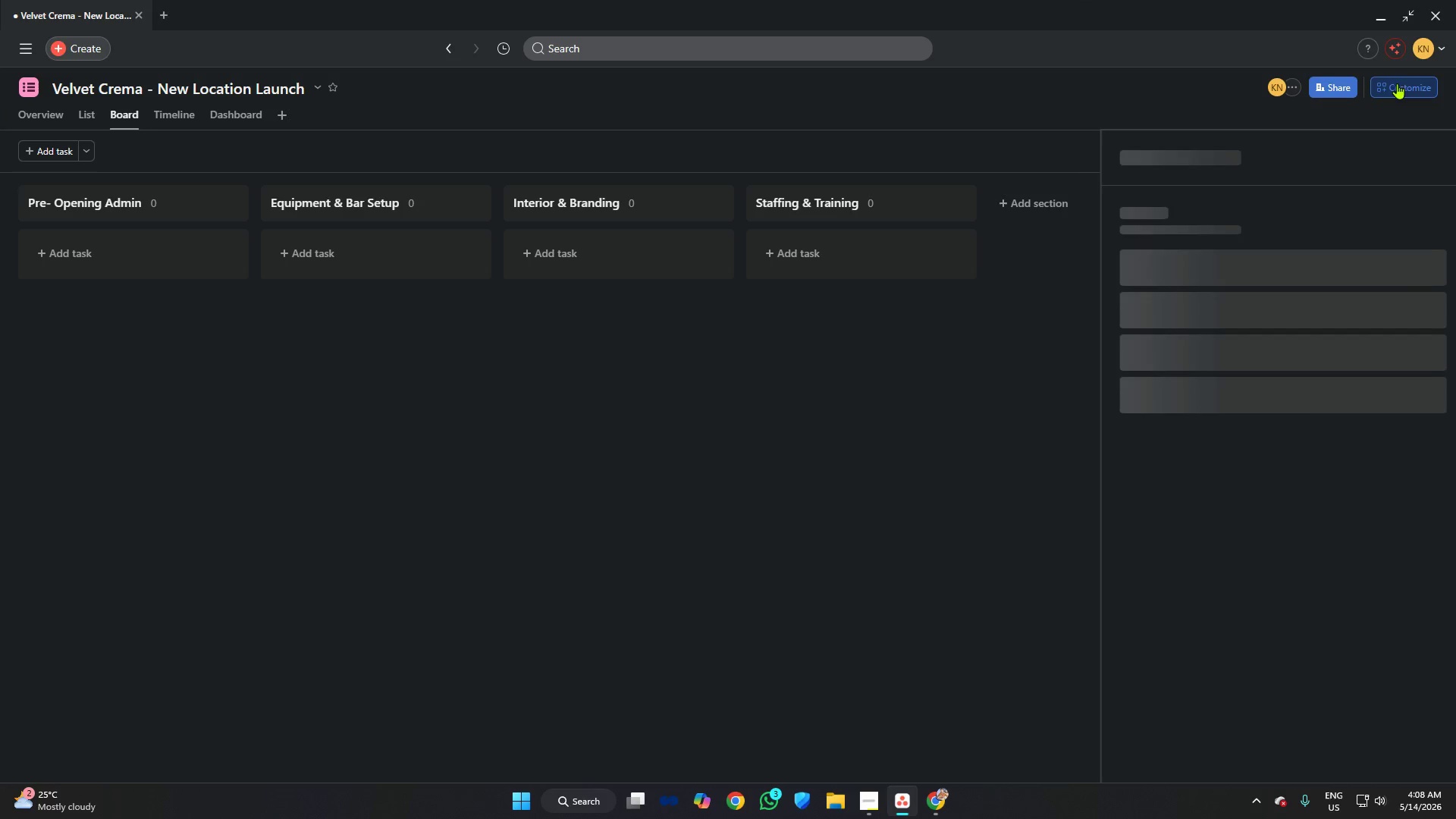 
left_click([1232, 282])
 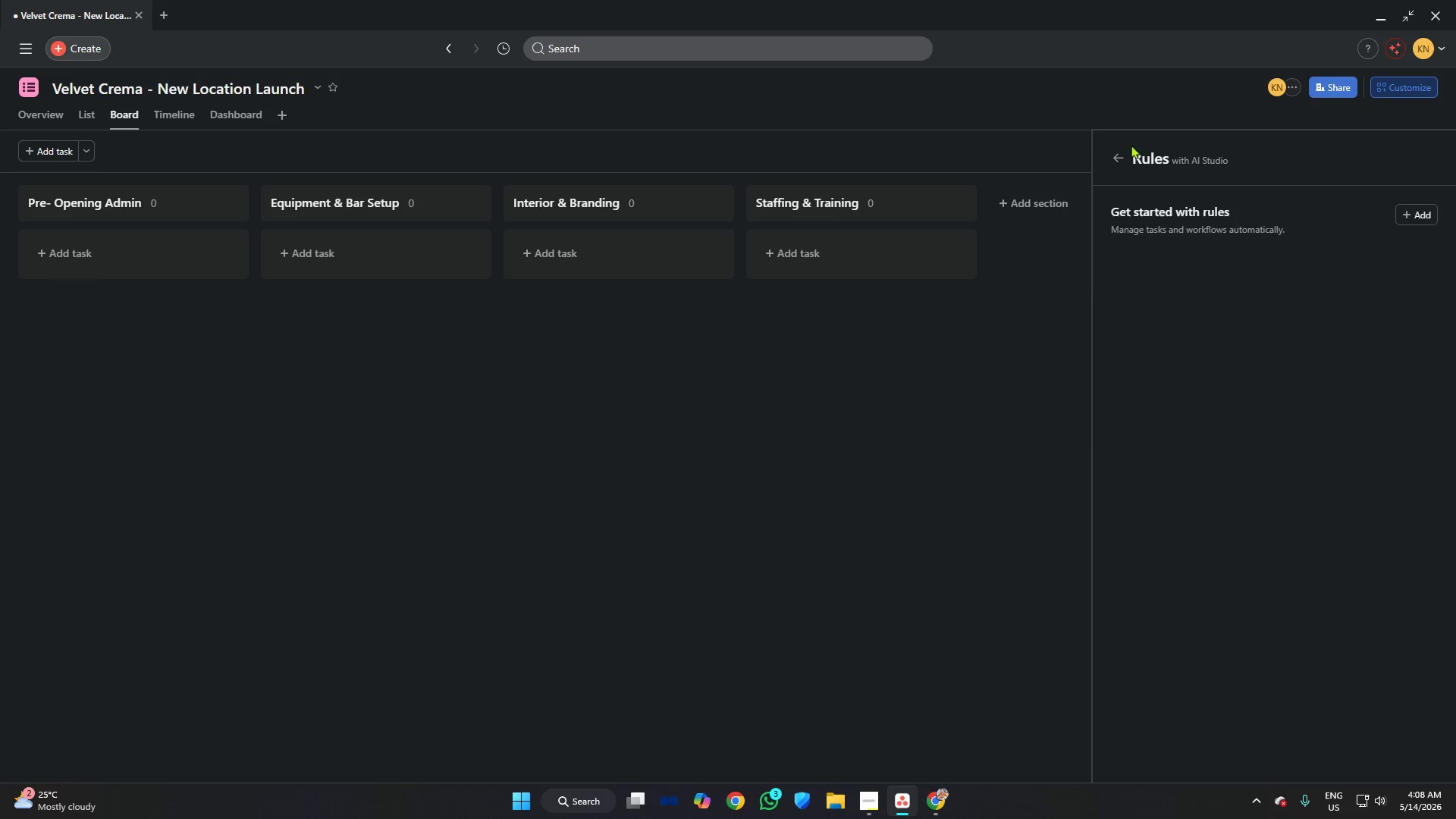 
left_click([1115, 159])
 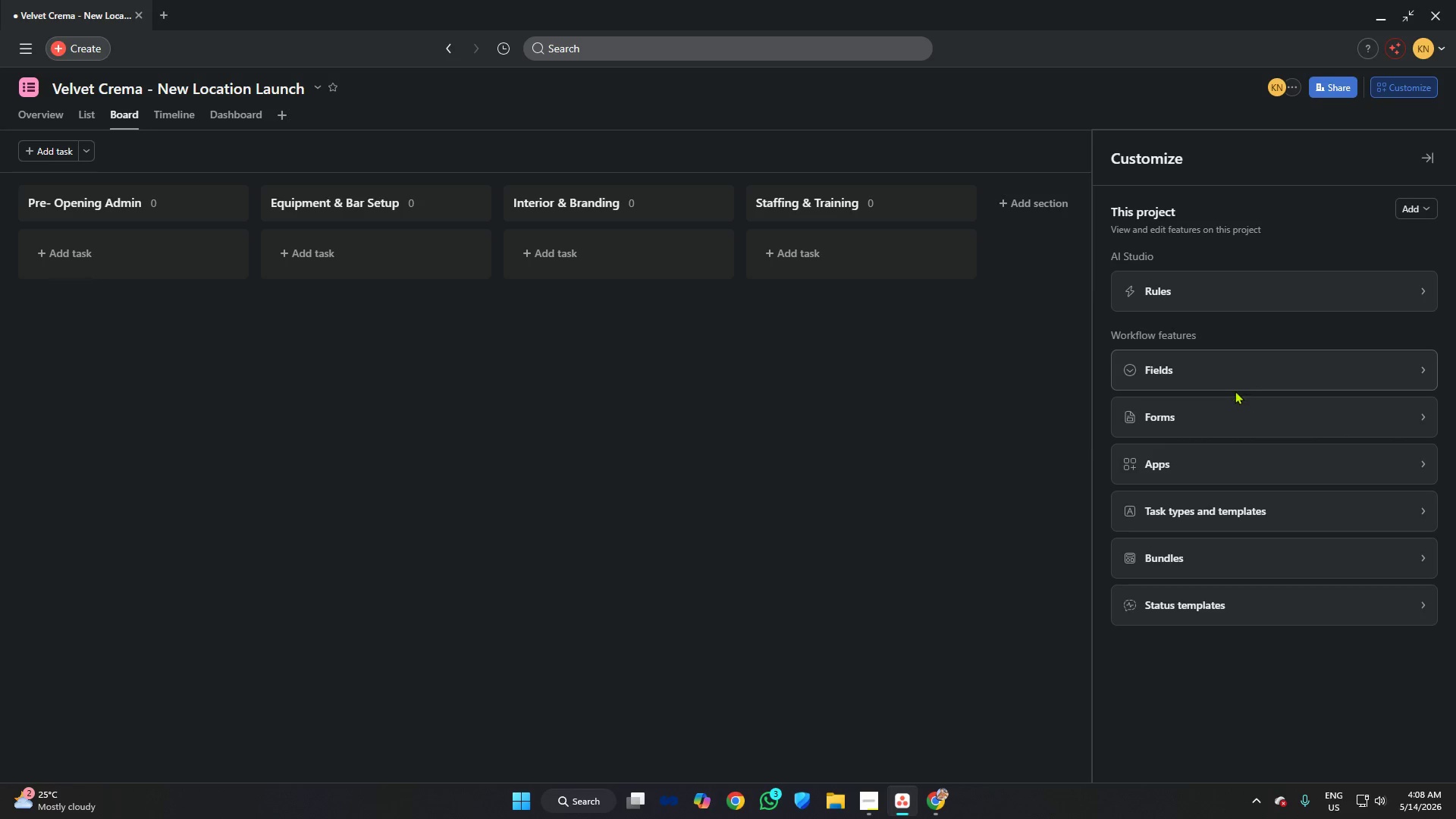 
left_click([1203, 366])
 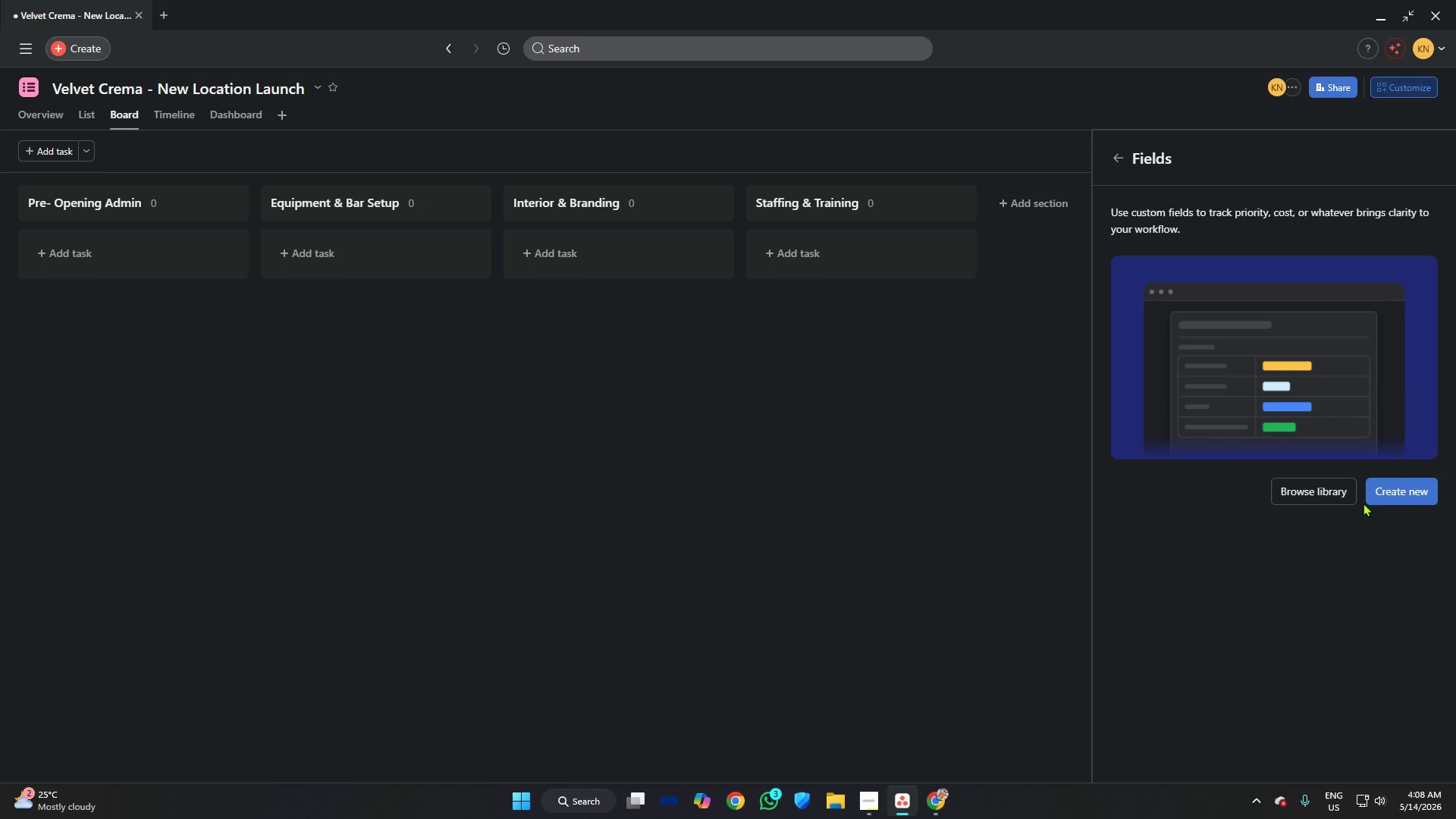 
left_click([1376, 488])
 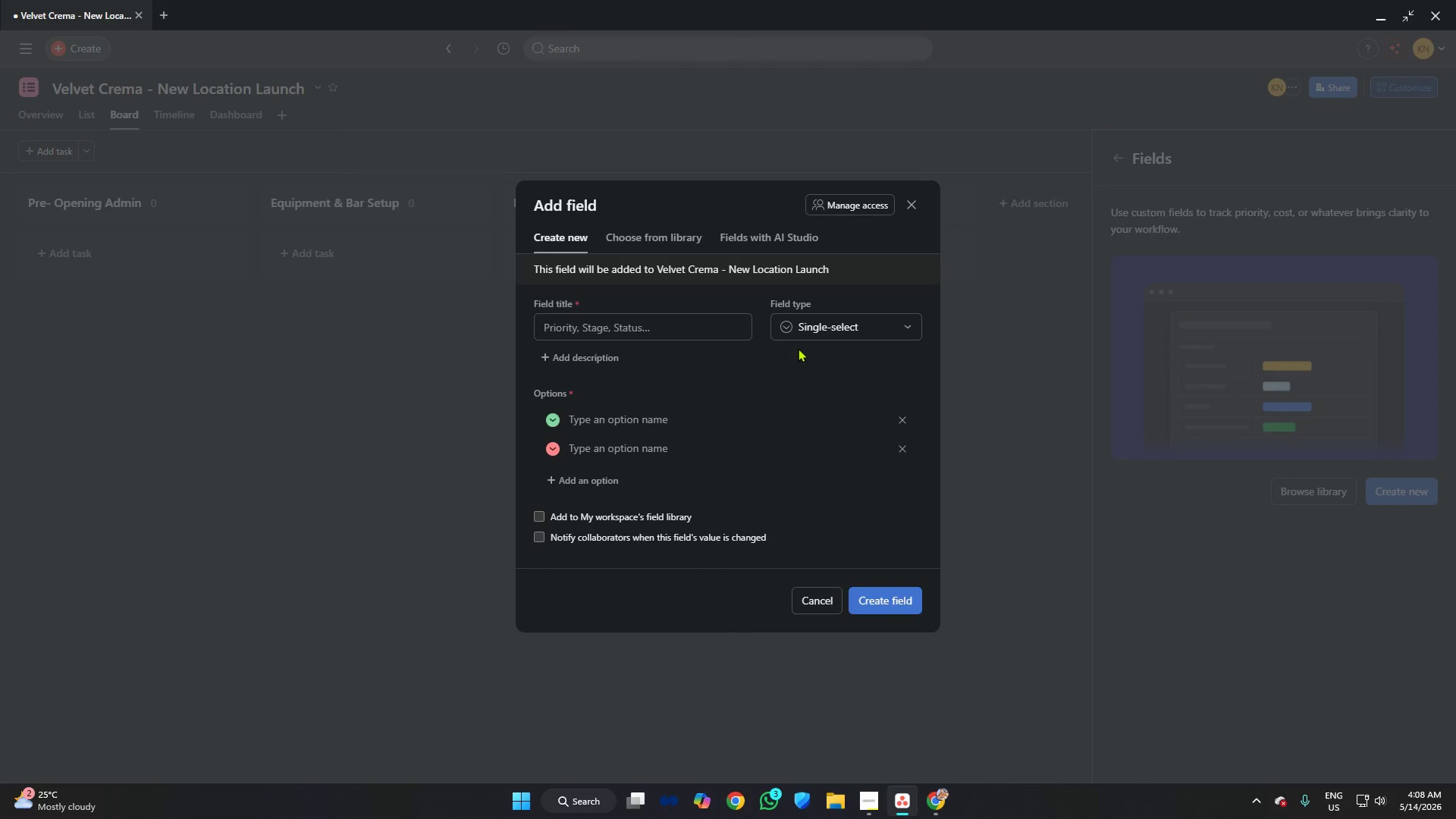 
left_click([676, 317])
 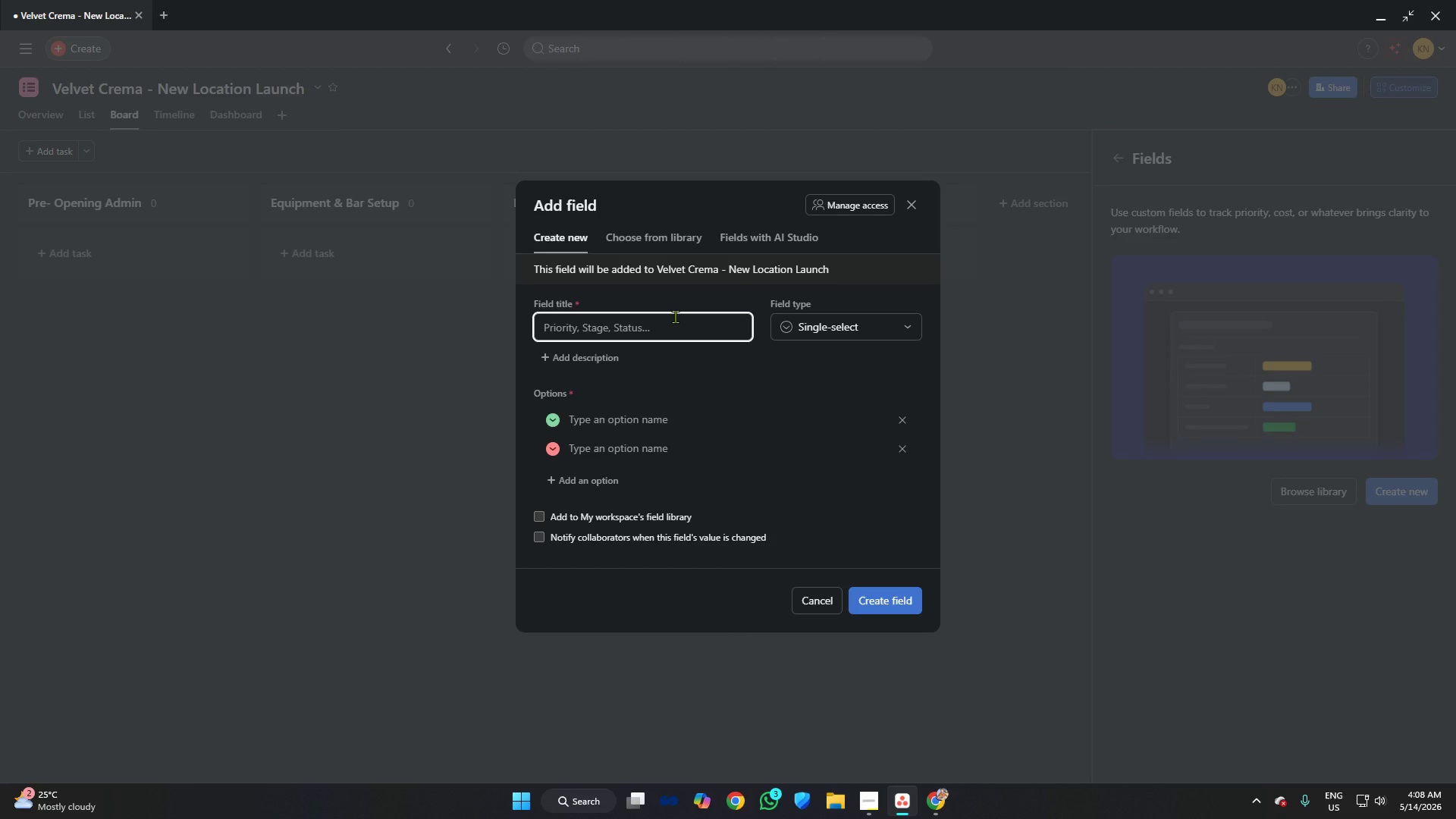 
type(Expense Type)
 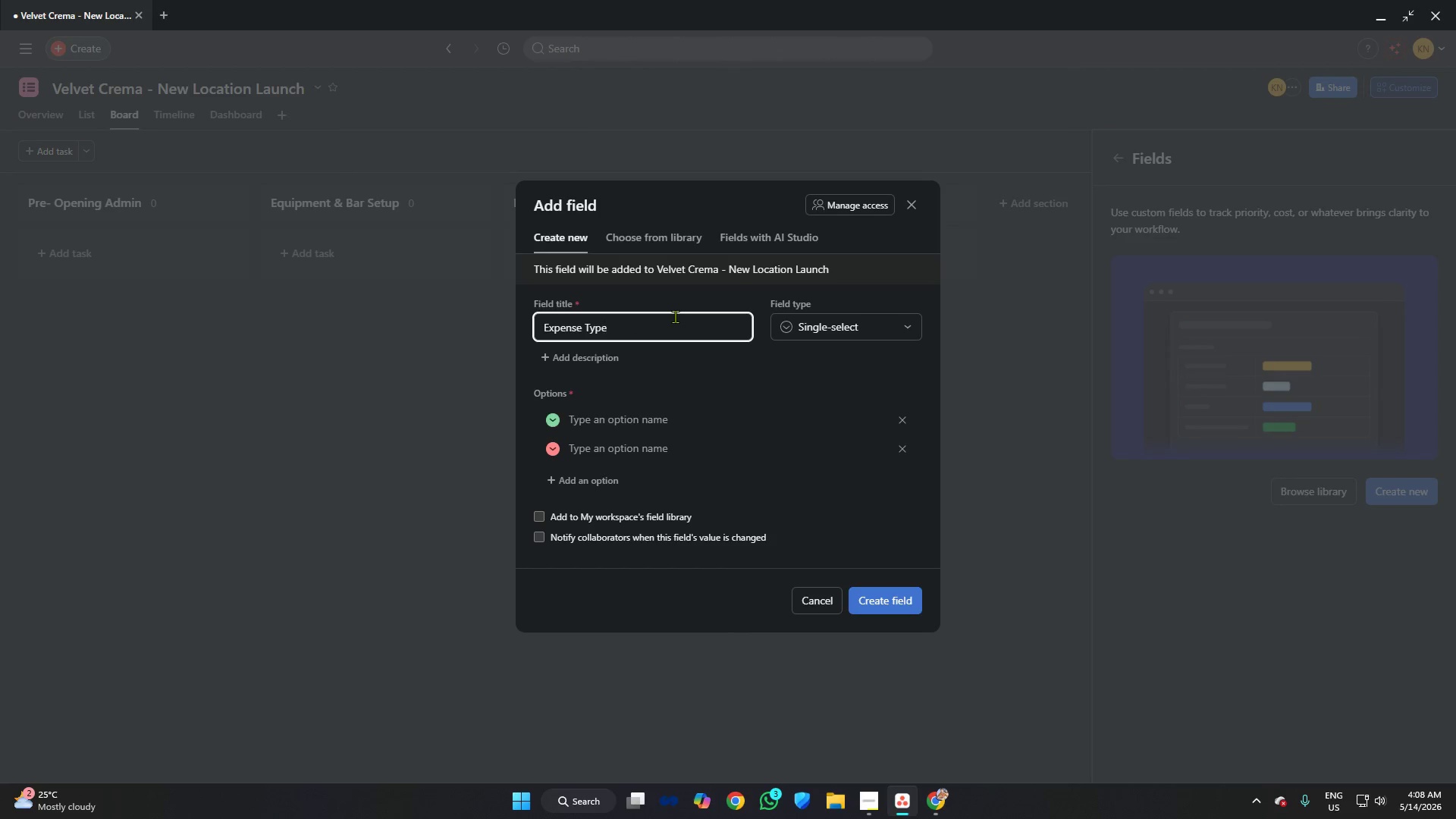 
left_click([864, 802])